 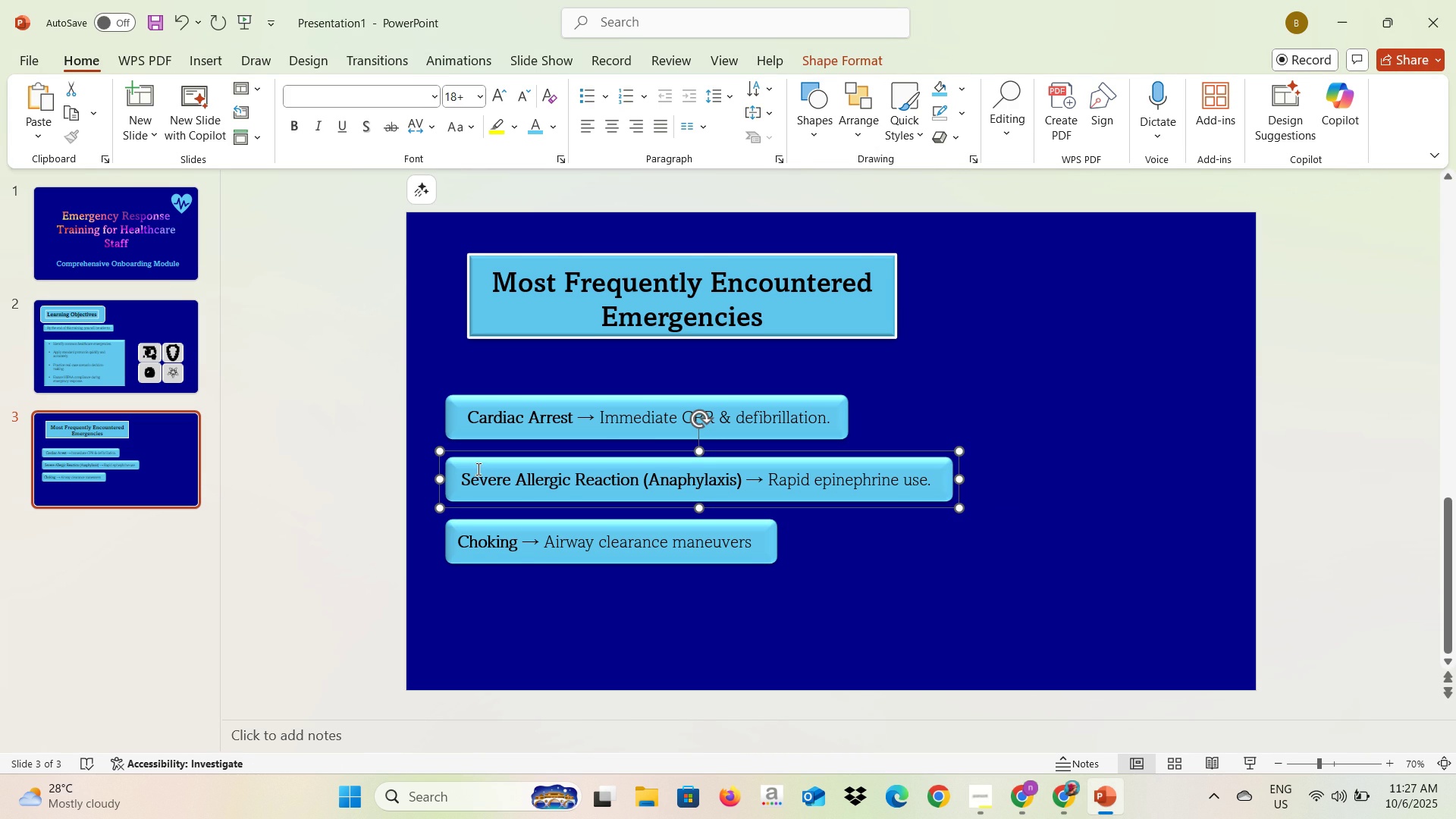 
key(Control+V)
 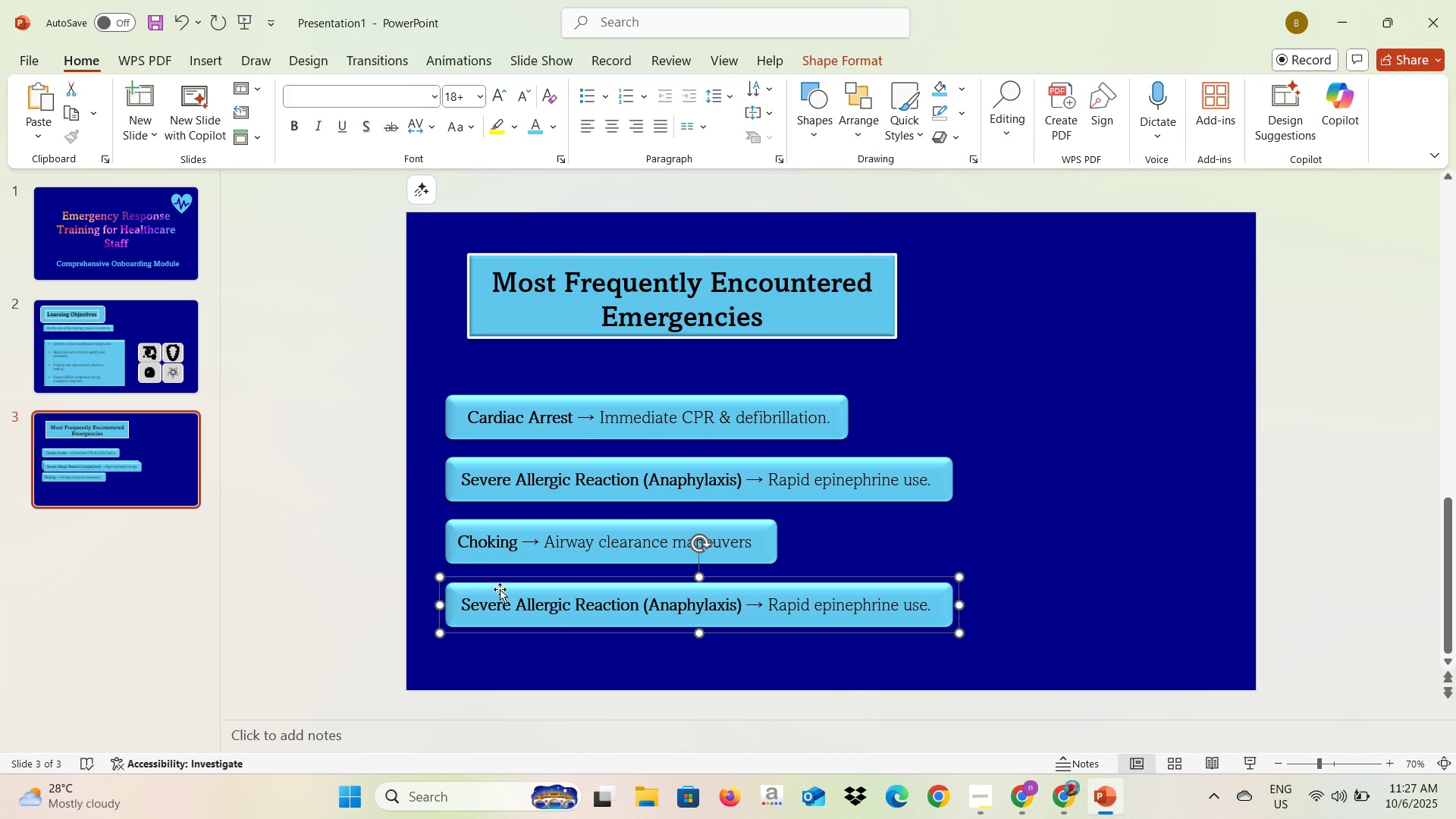 
left_click([500, 567])
 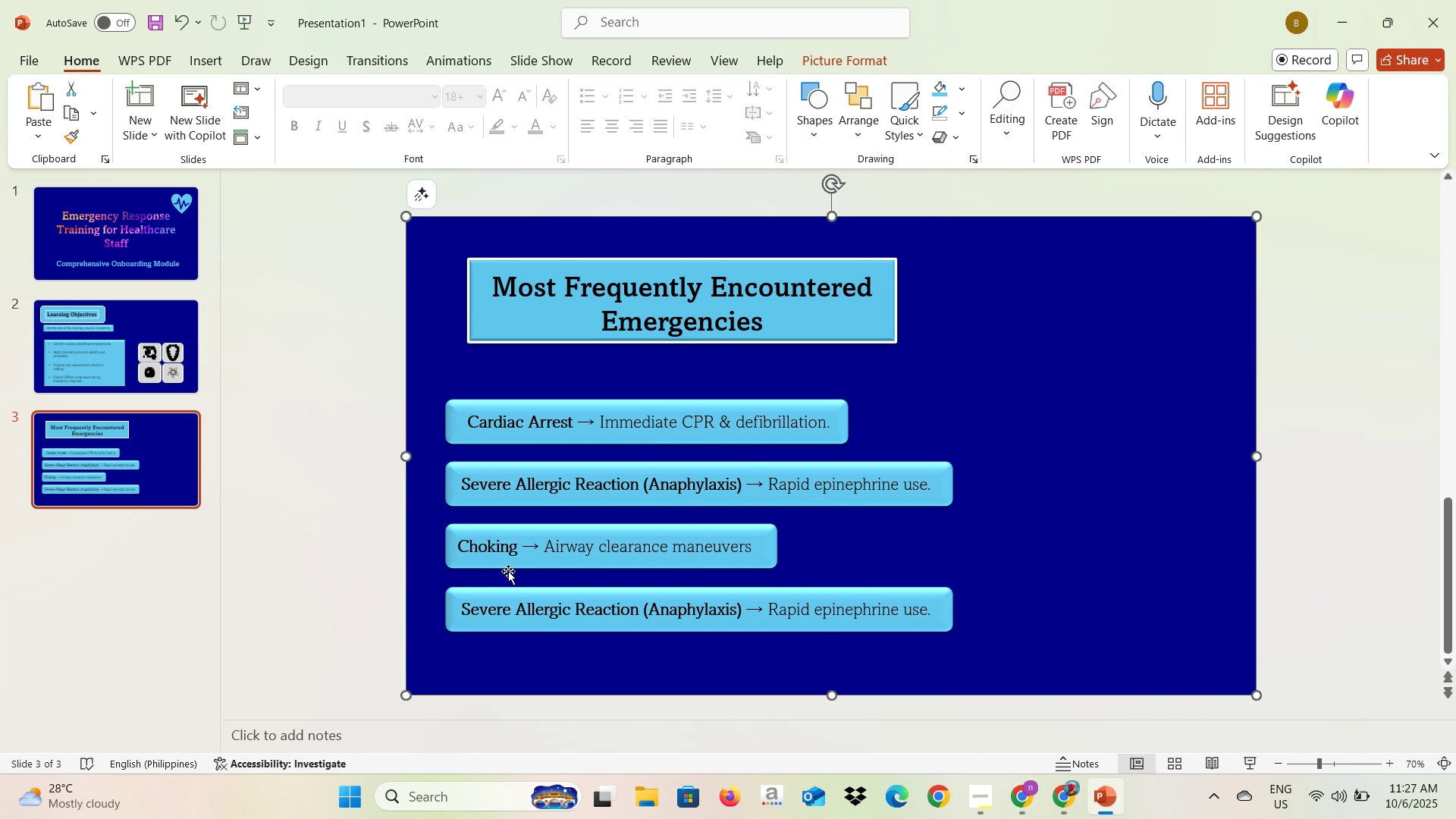 
key(Alt+AltLeft)
 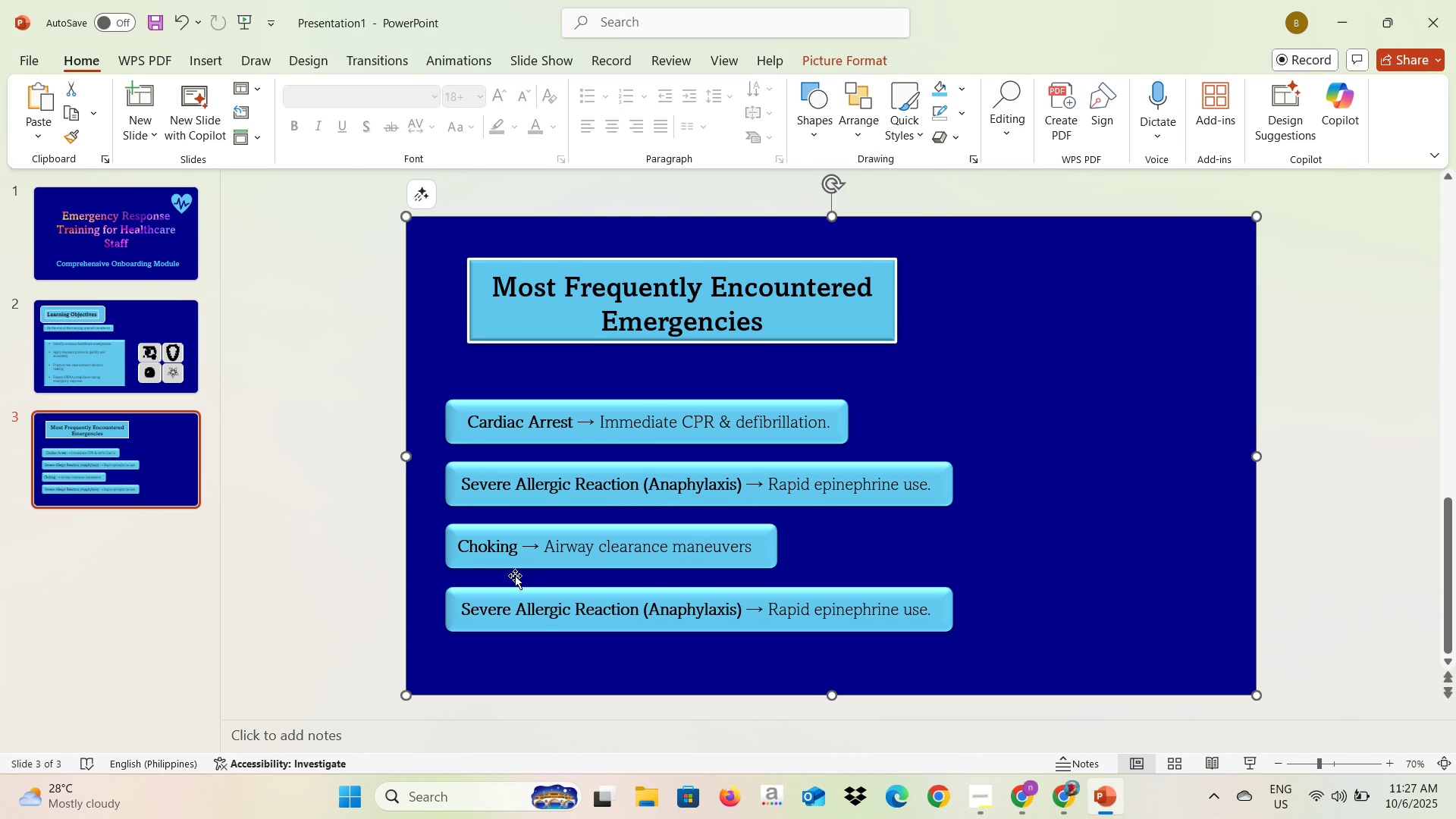 
key(Alt+Tab)